 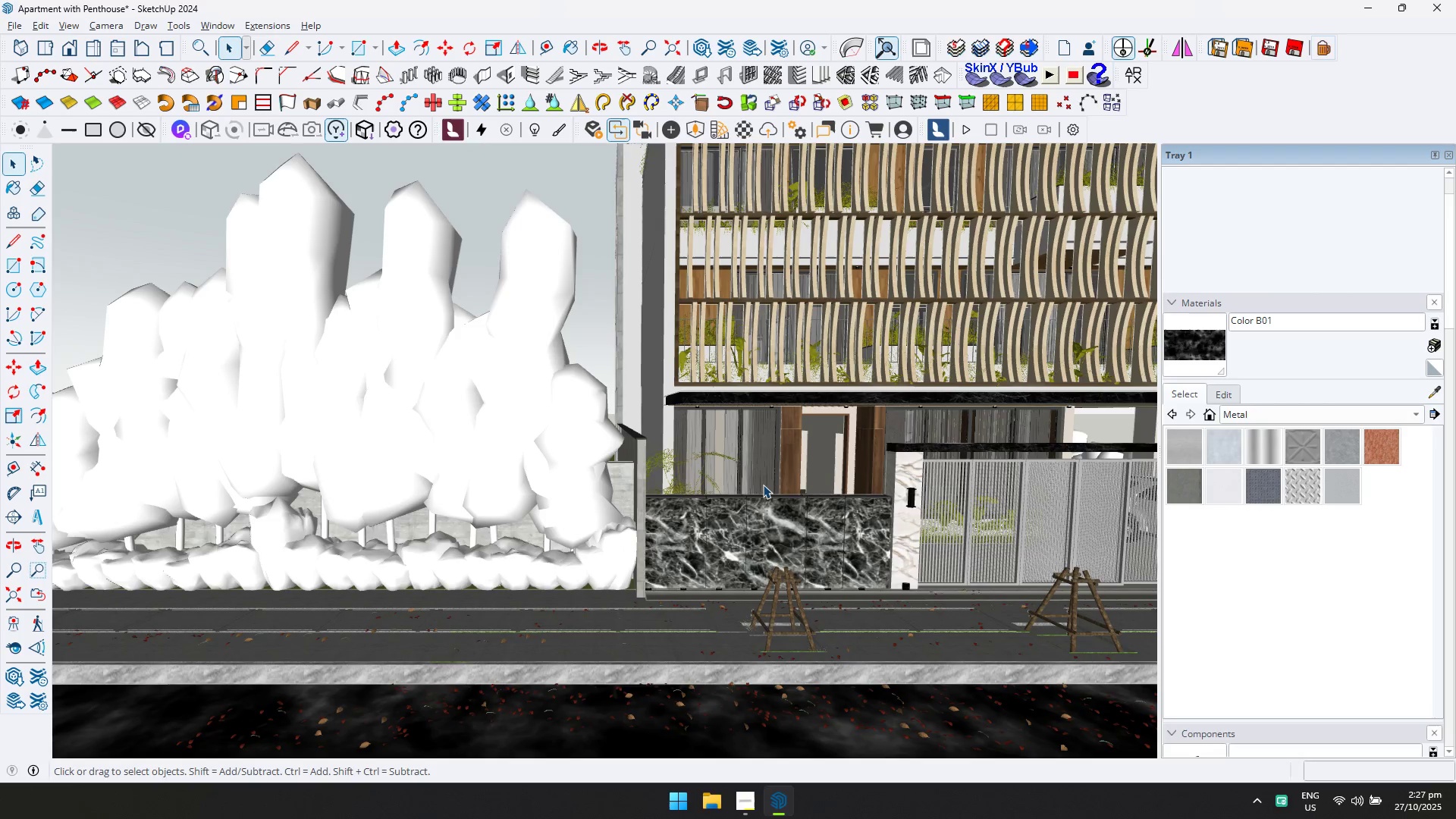 
scroll: coordinate [631, 533], scroll_direction: down, amount: 1.0
 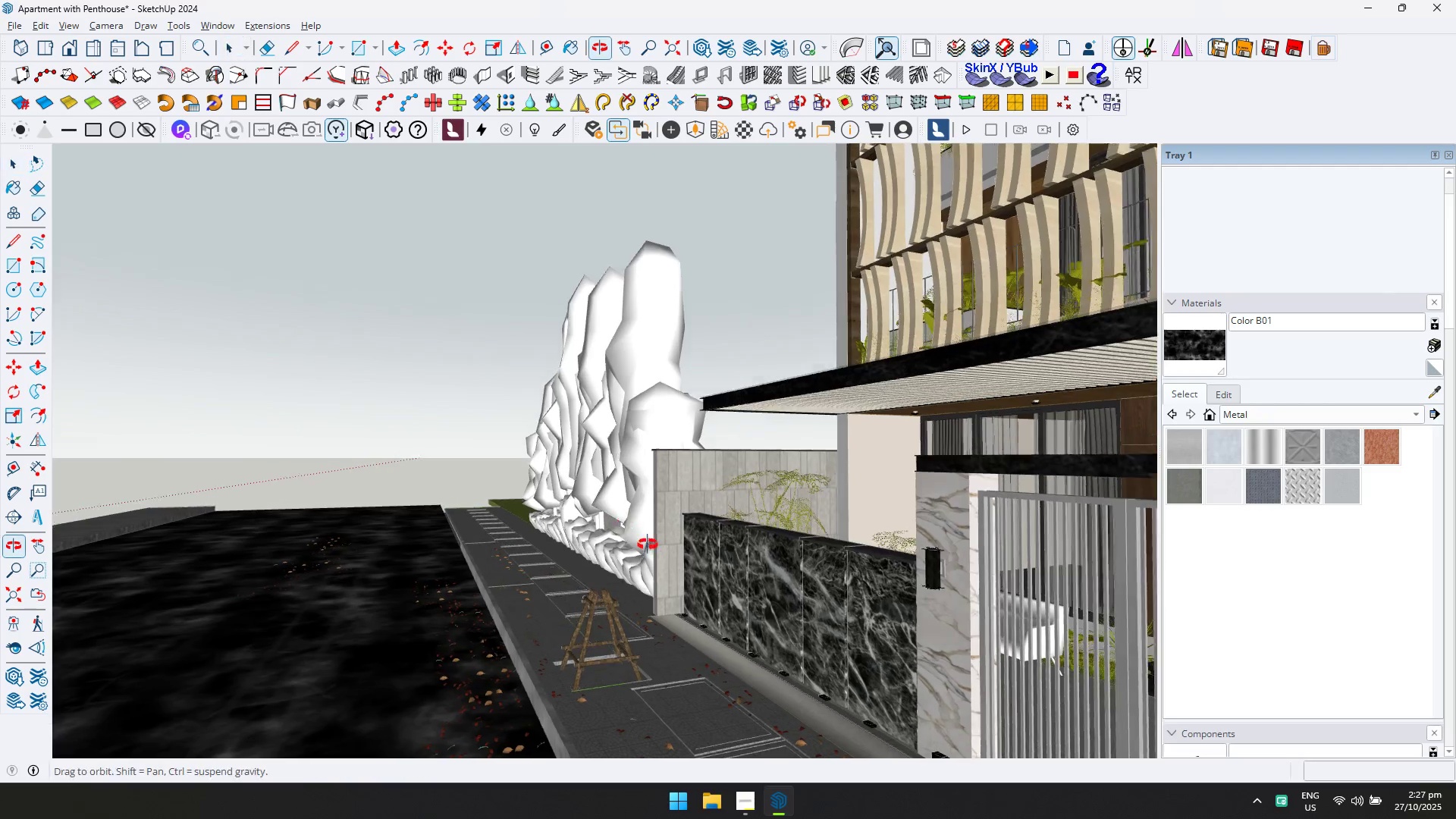 
hold_key(key=ShiftLeft, duration=0.36)
 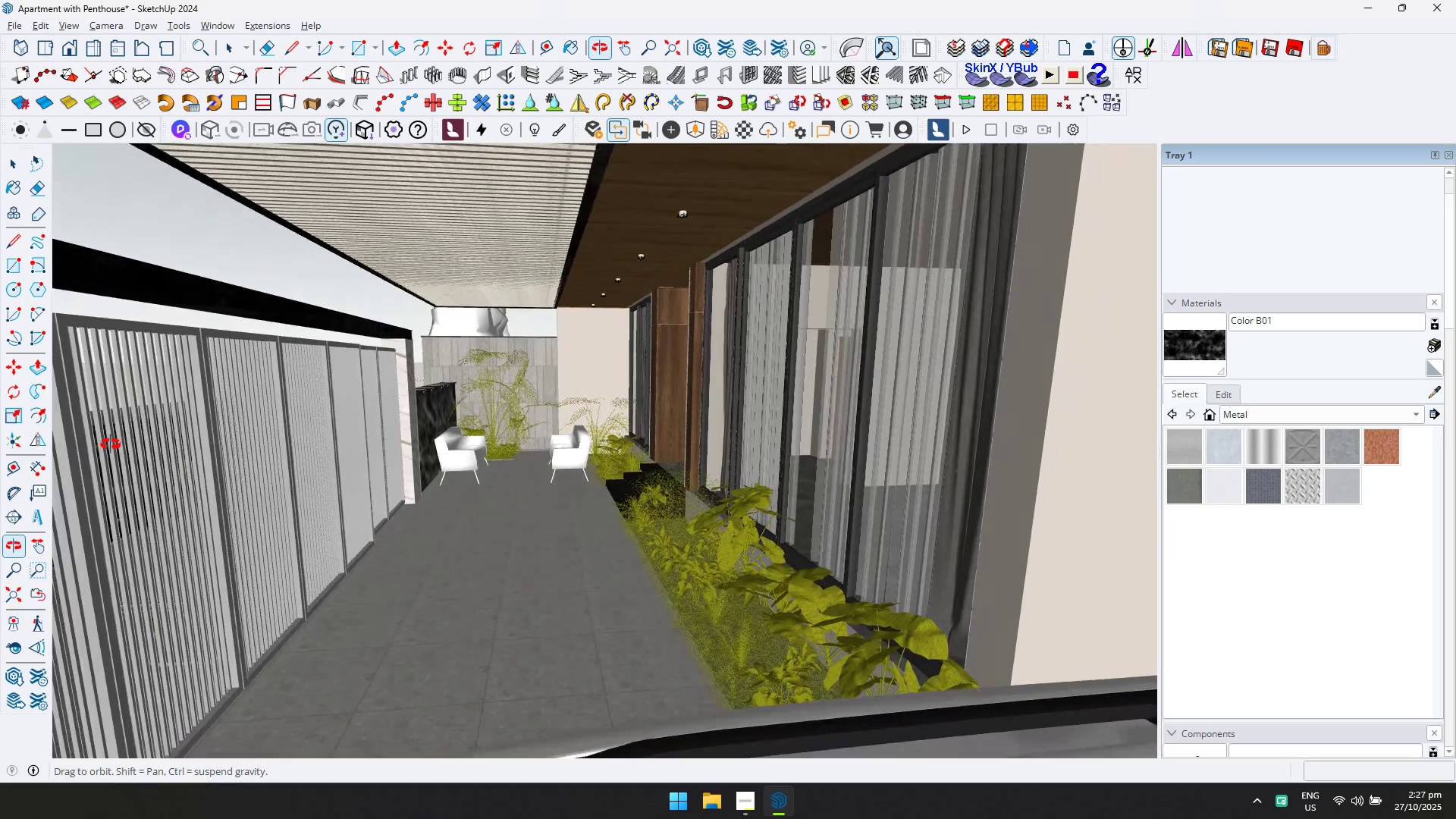 
scroll: coordinate [479, 441], scroll_direction: up, amount: 13.0
 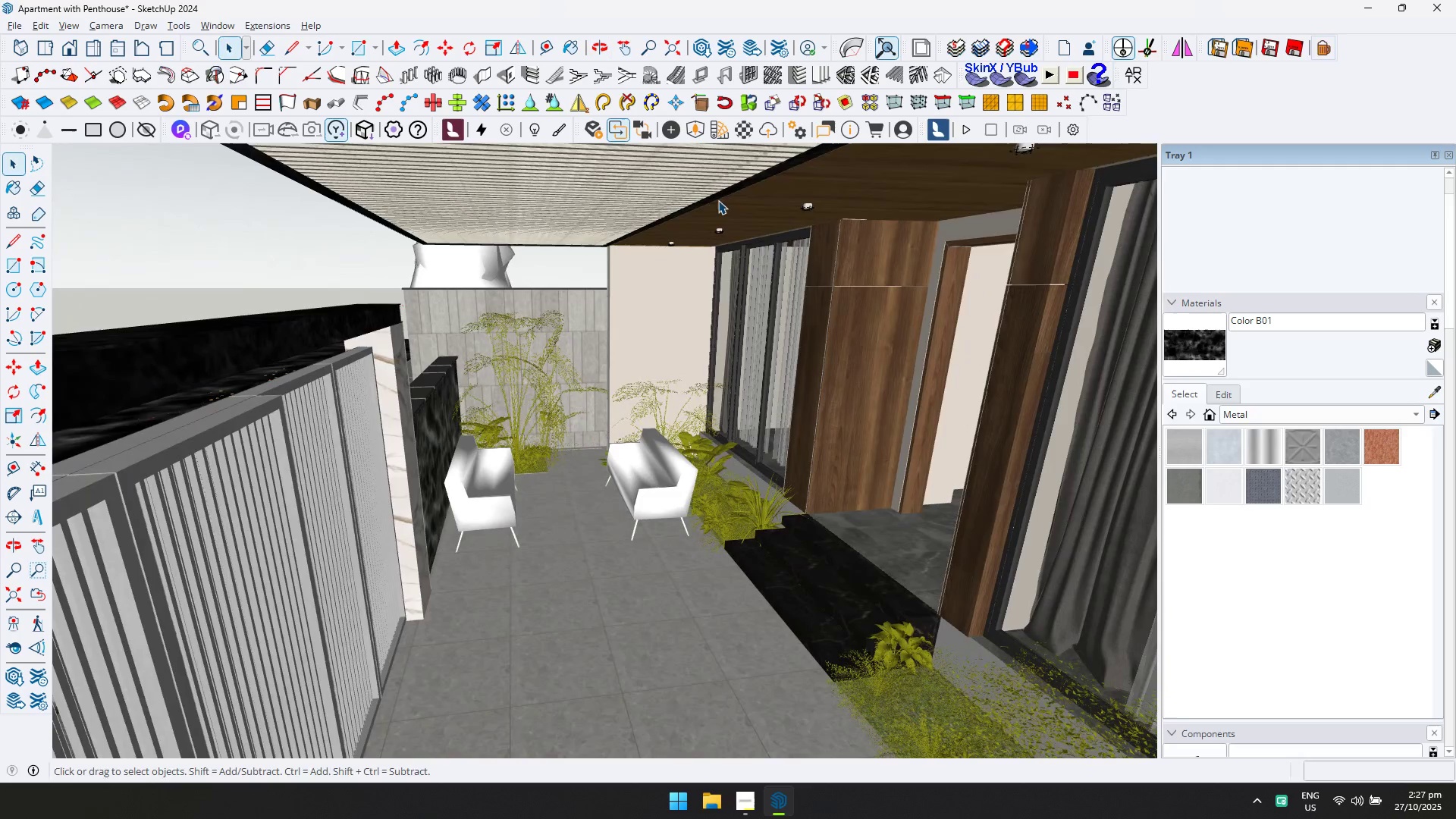 
left_click([704, 131])
 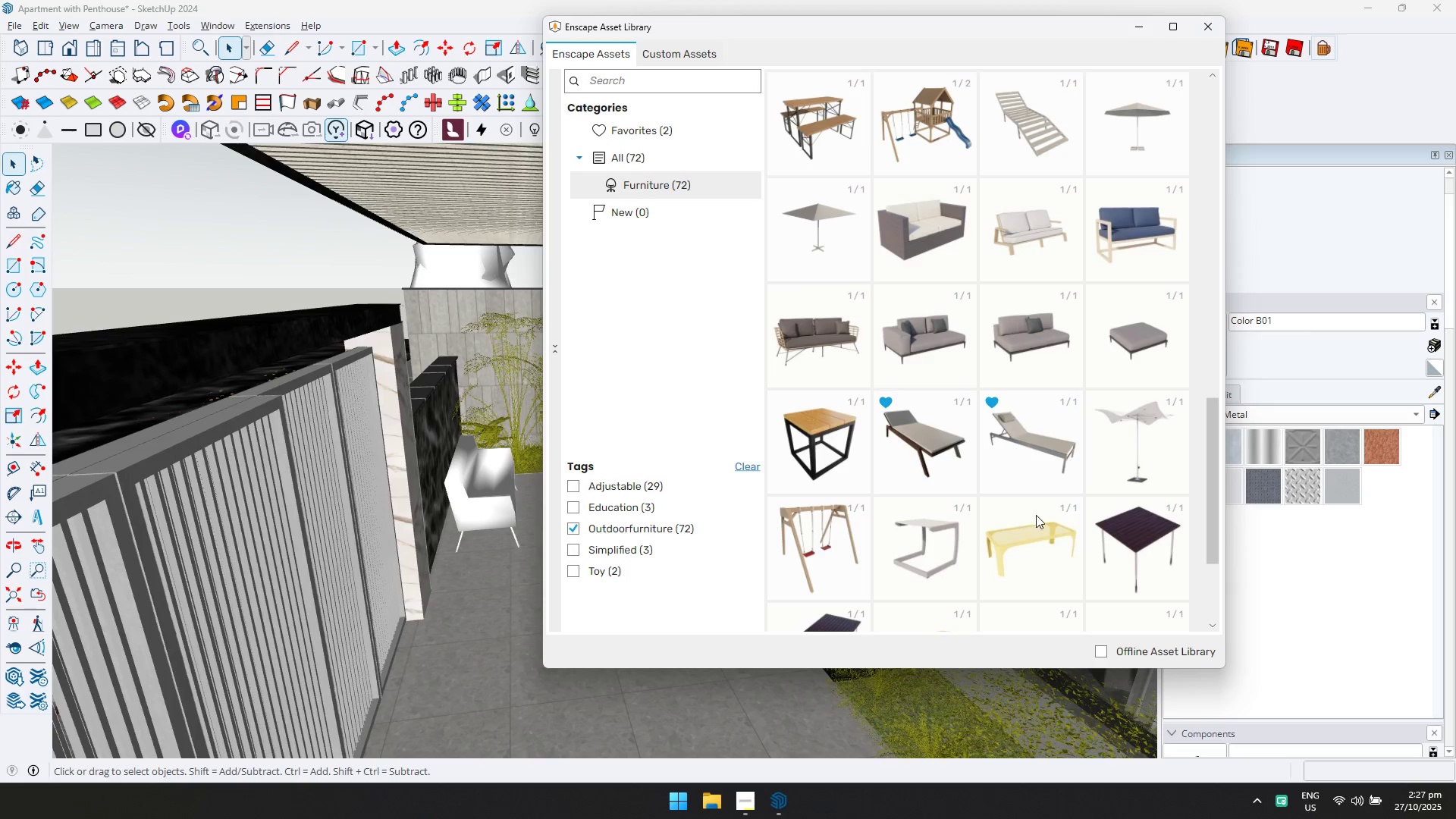 
scroll: coordinate [1037, 524], scroll_direction: down, amount: 2.0
 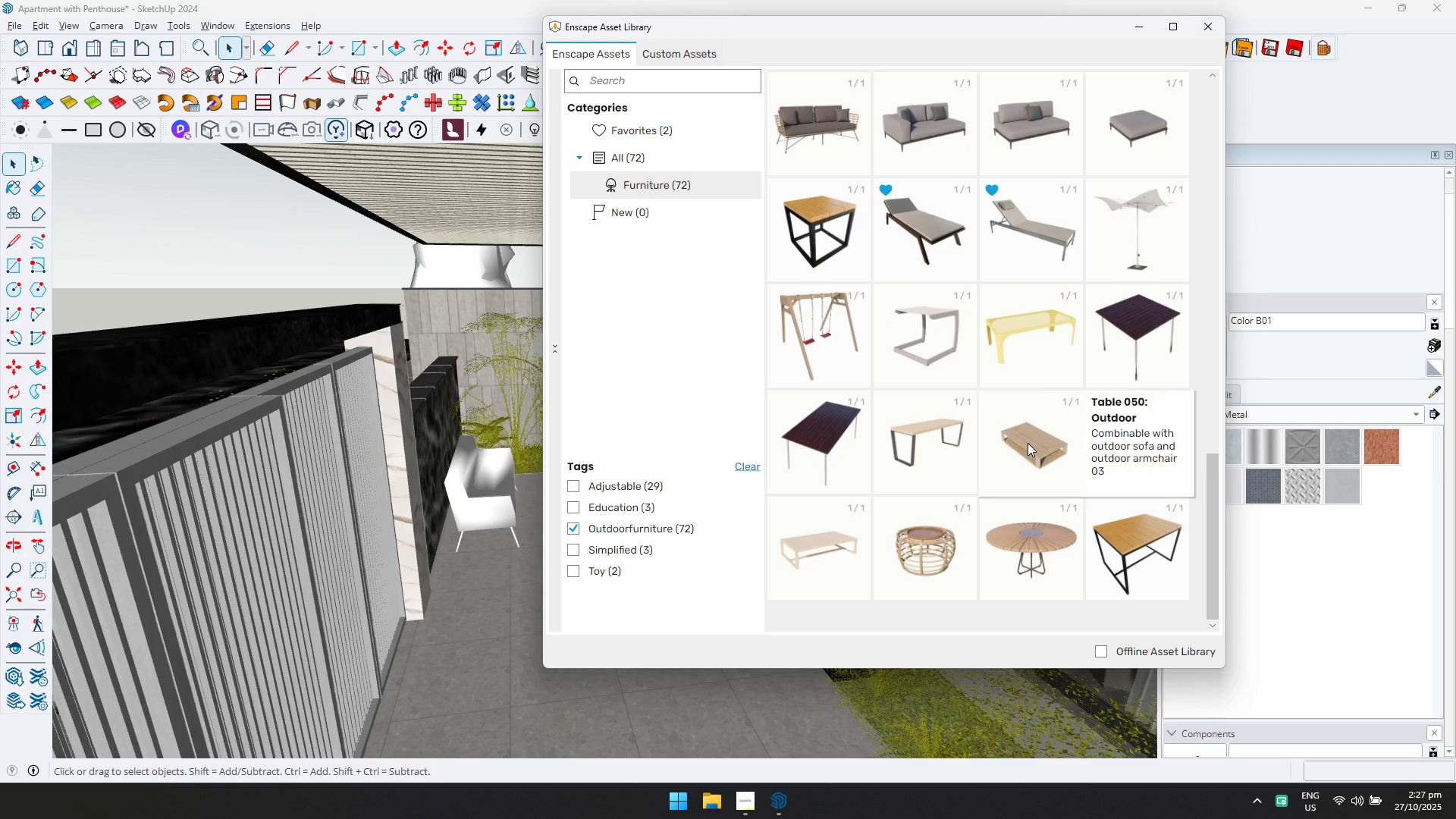 
double_click([1028, 441])